 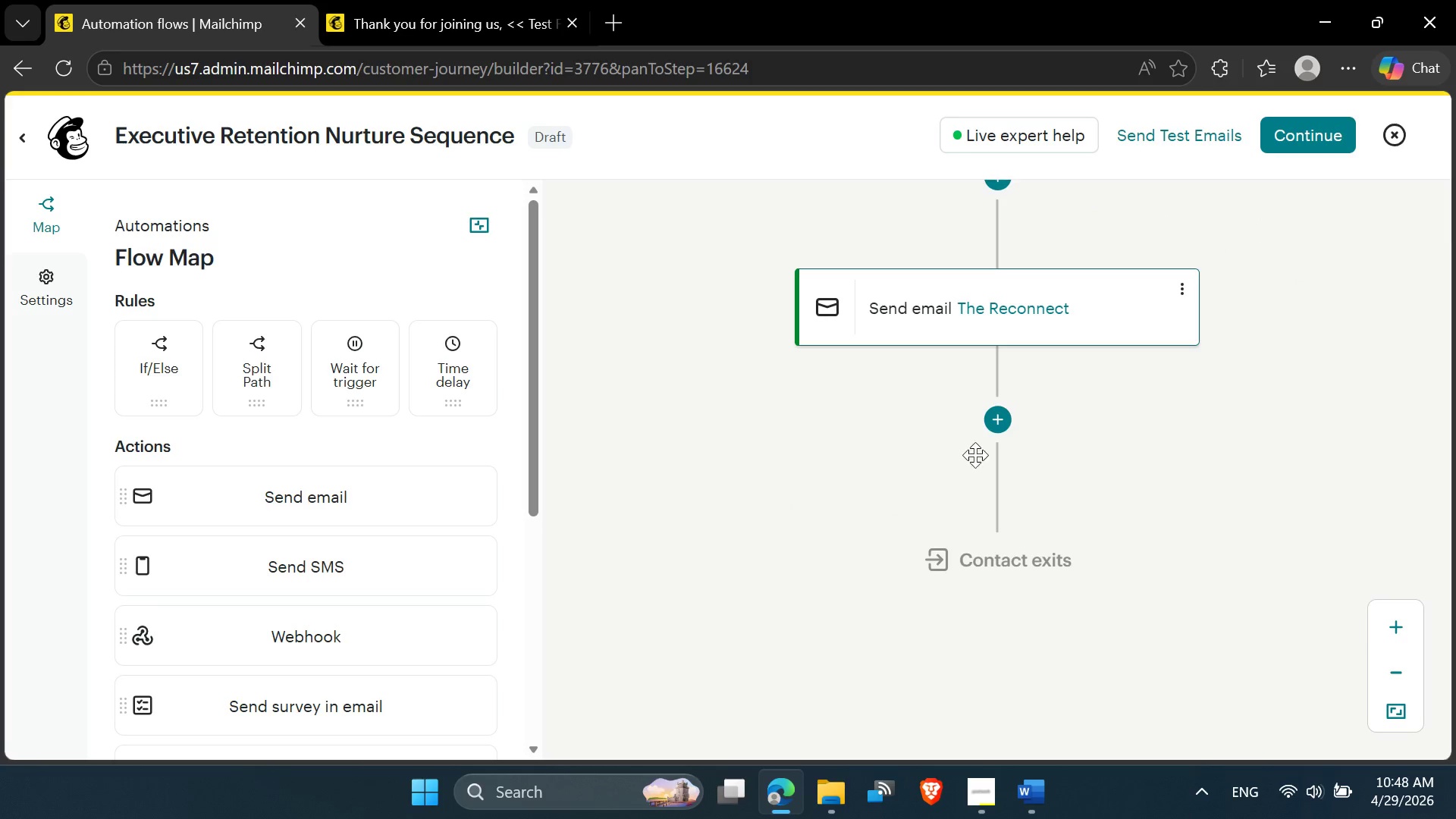 
left_click([993, 438])
 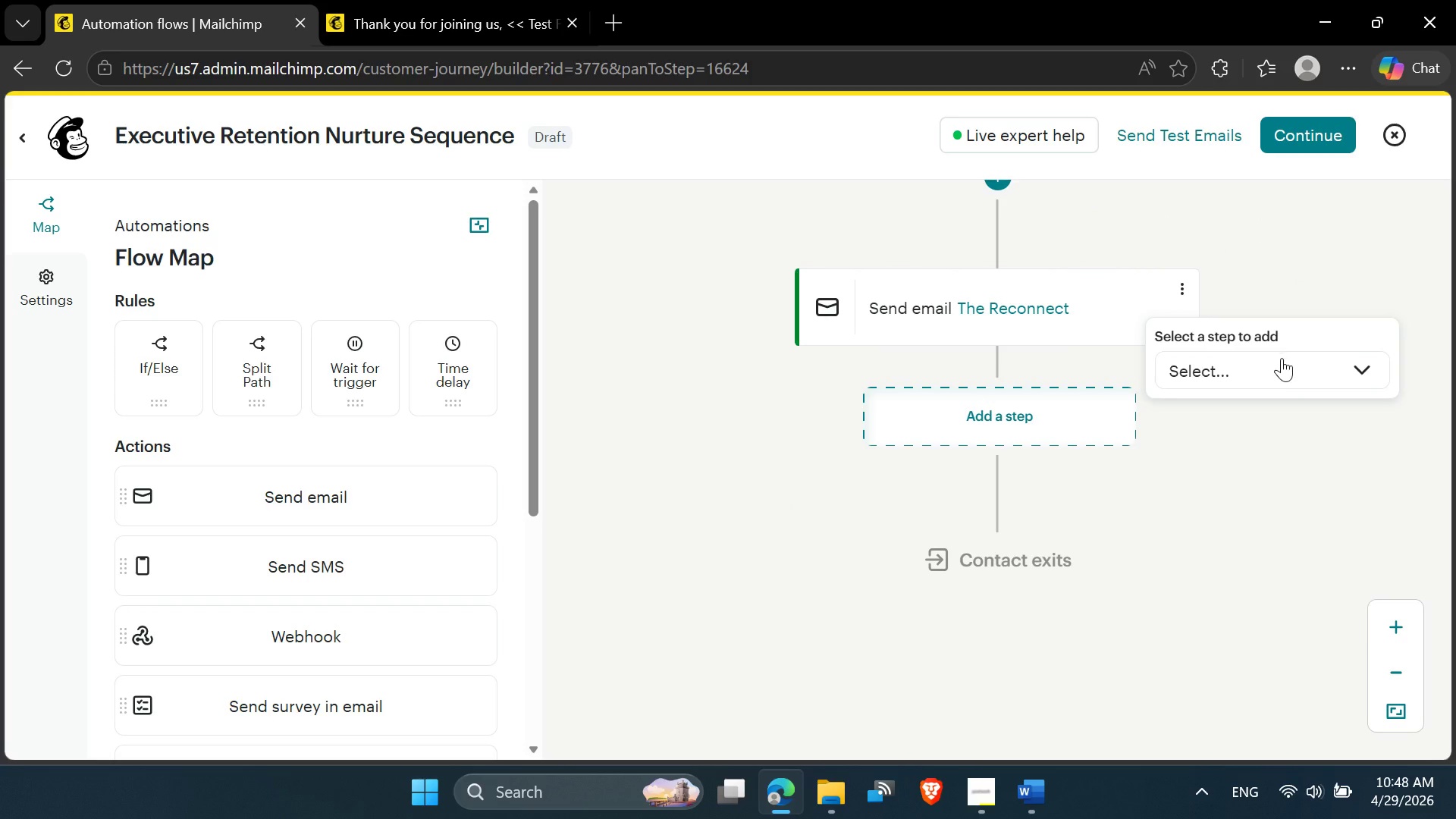 
left_click([1278, 370])
 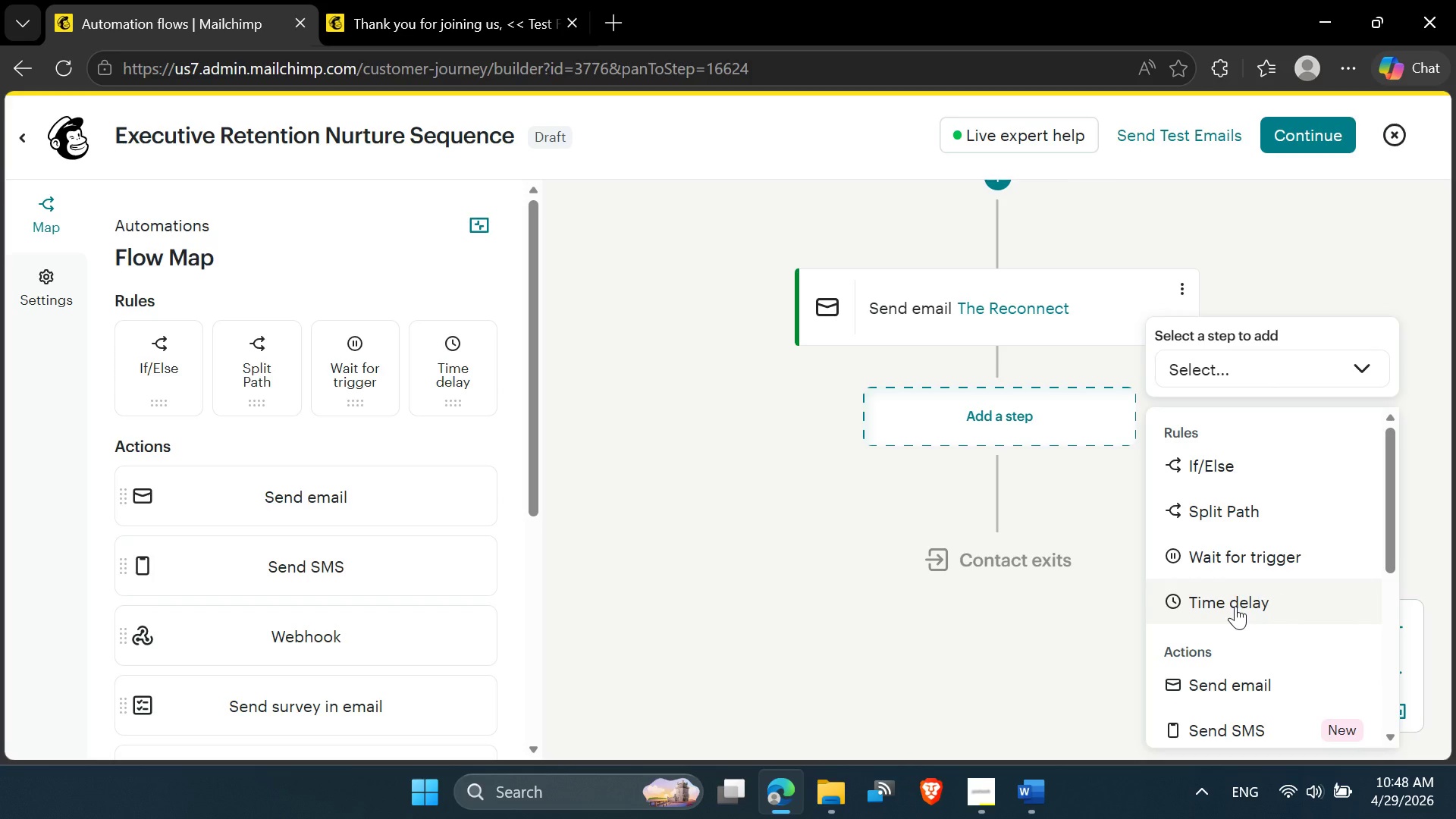 
left_click([1235, 608])
 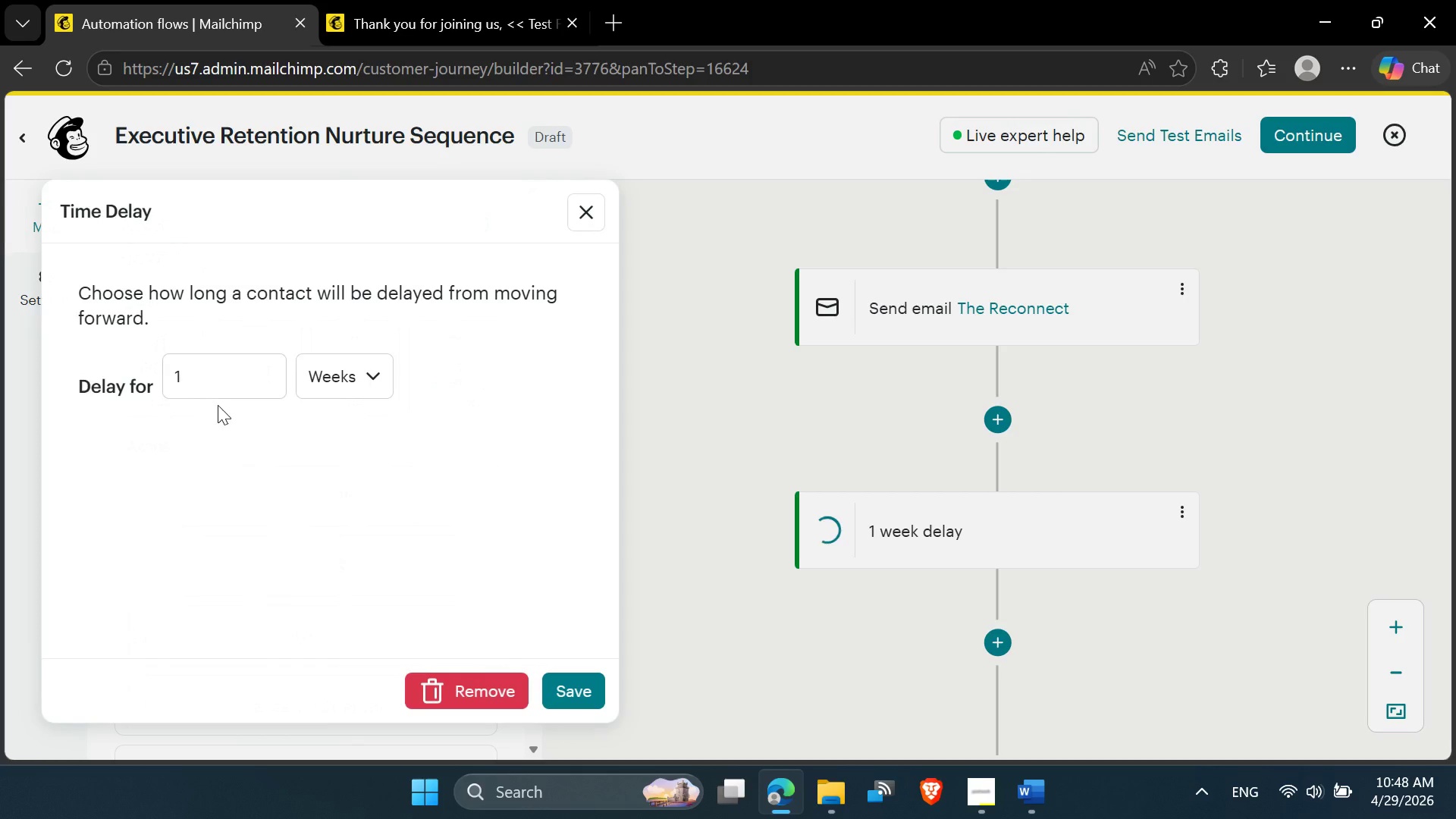 
left_click_drag(start_coordinate=[199, 377], to_coordinate=[171, 371])
 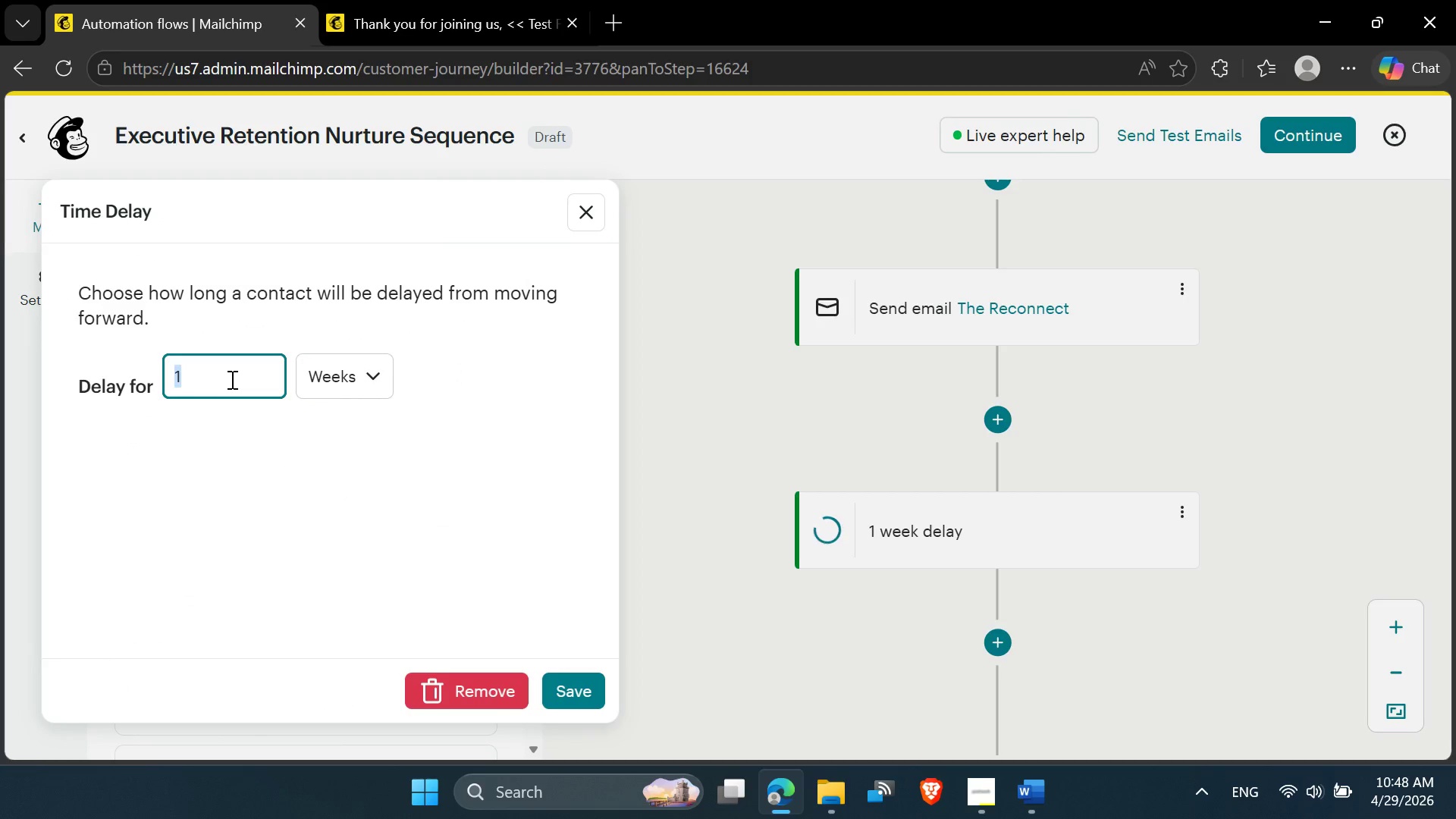 
scroll: coordinate [231, 380], scroll_direction: up, amount: 2.0
 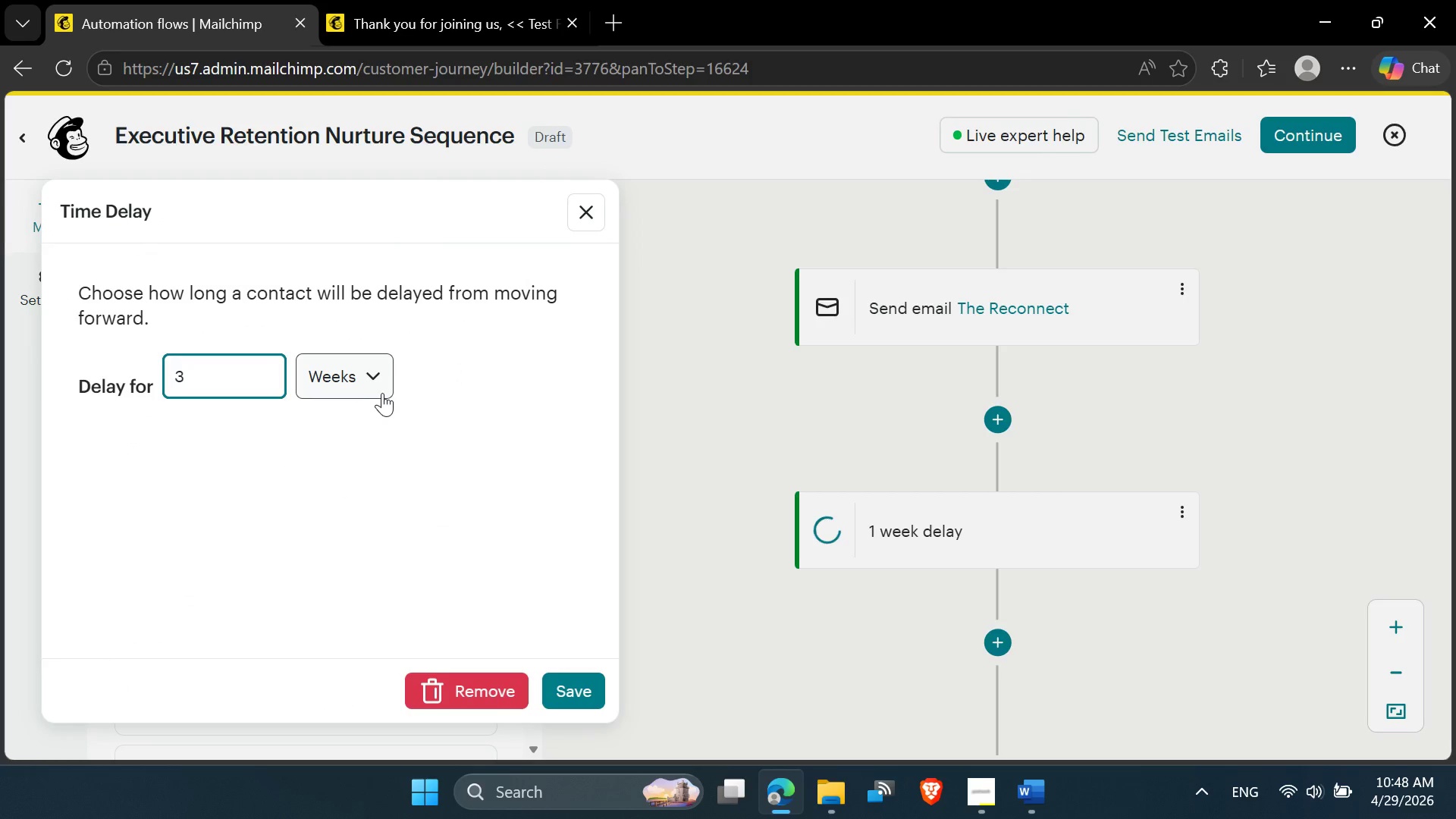 
left_click([386, 393])
 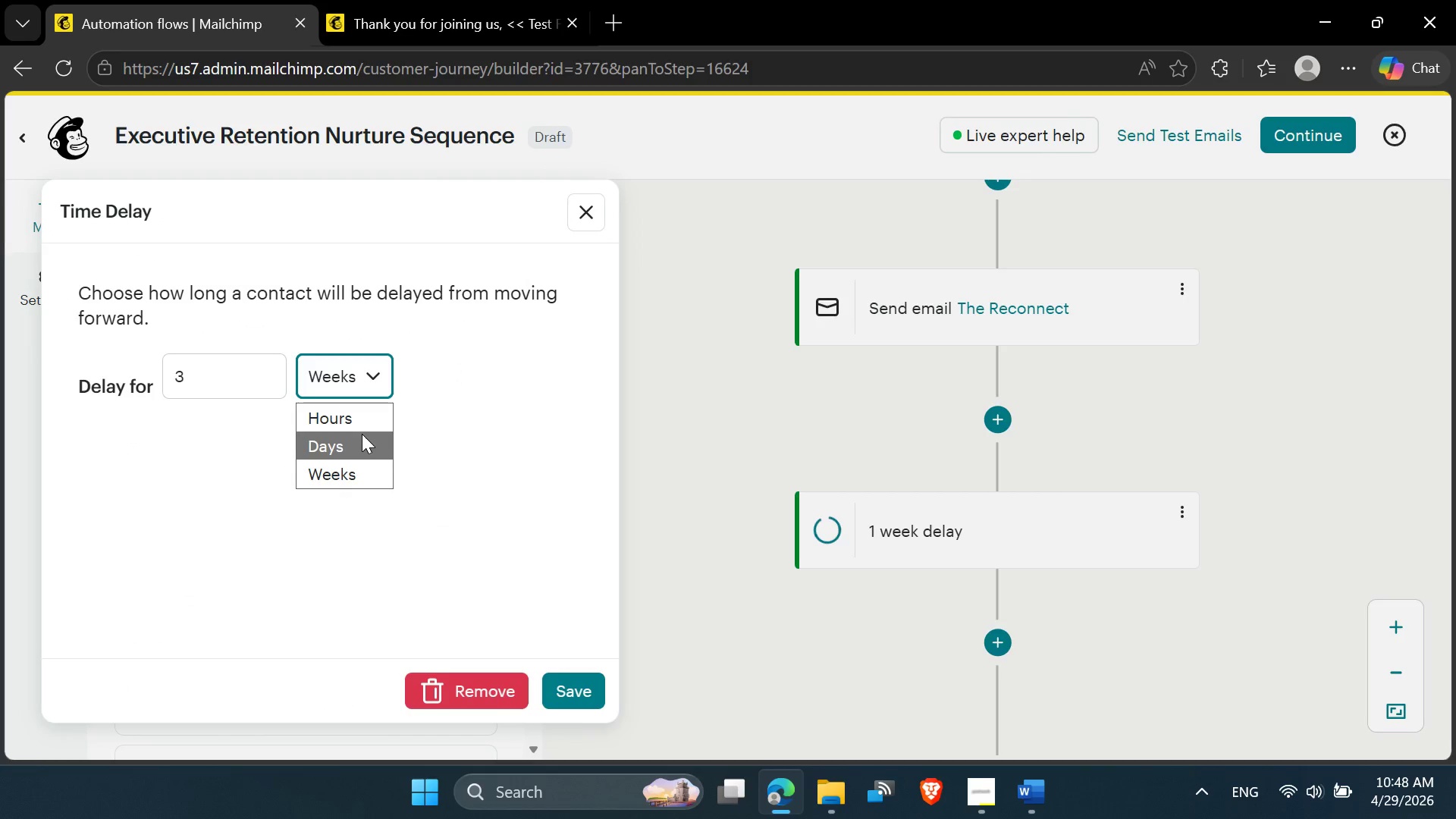 
left_click([360, 438])
 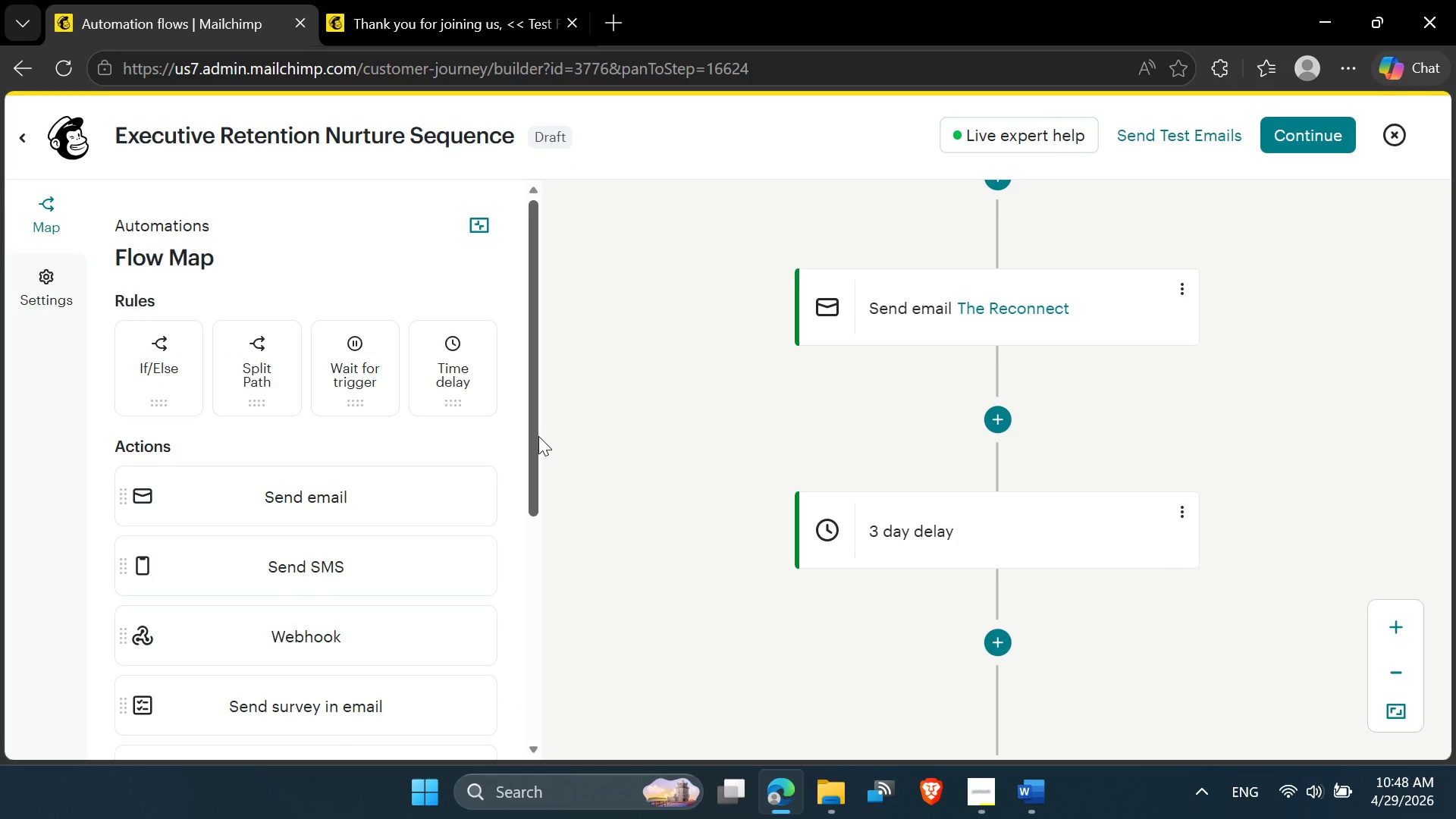 
scroll: coordinate [1235, 553], scroll_direction: down, amount: 1.0
 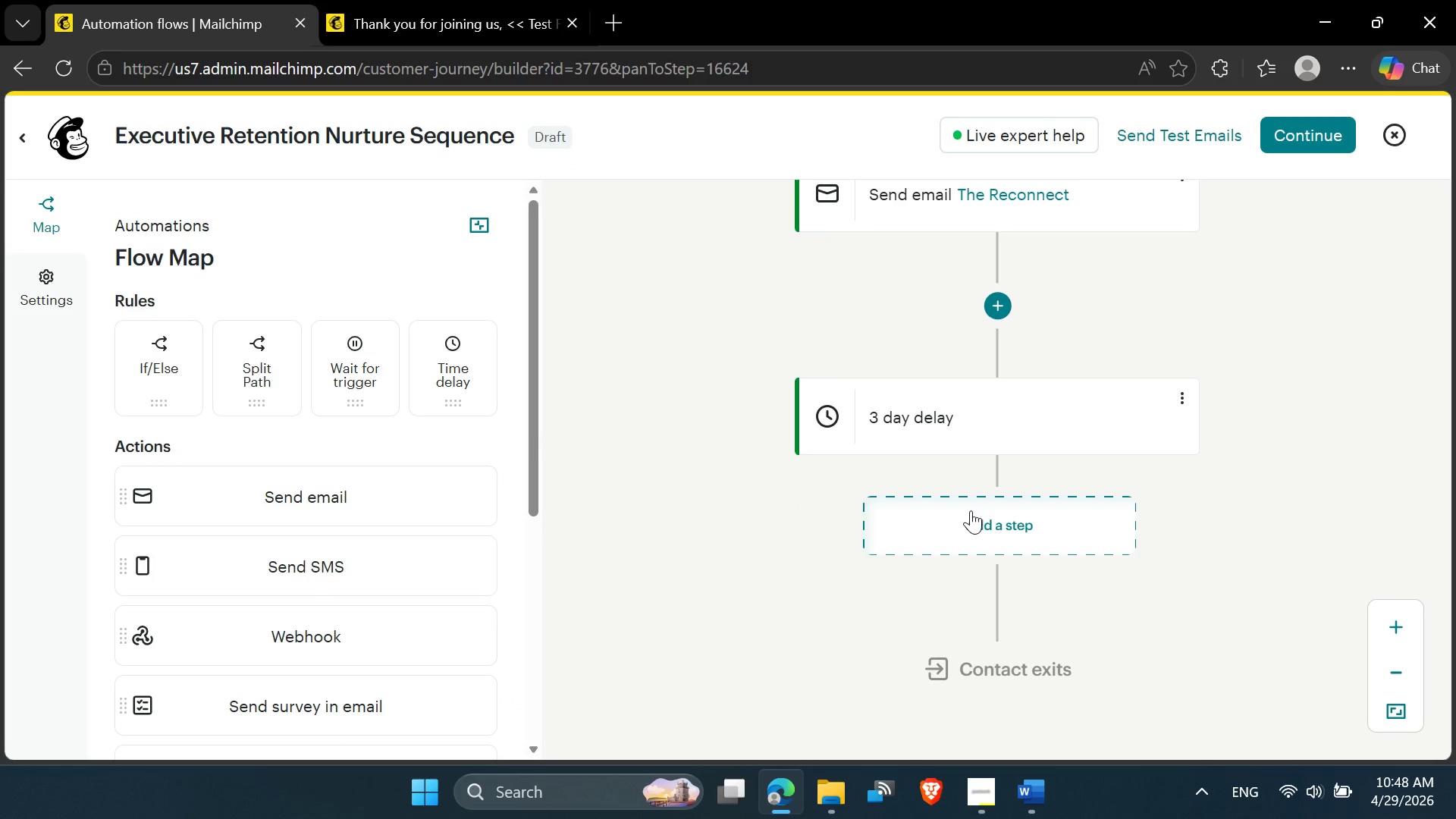 
left_click([986, 520])
 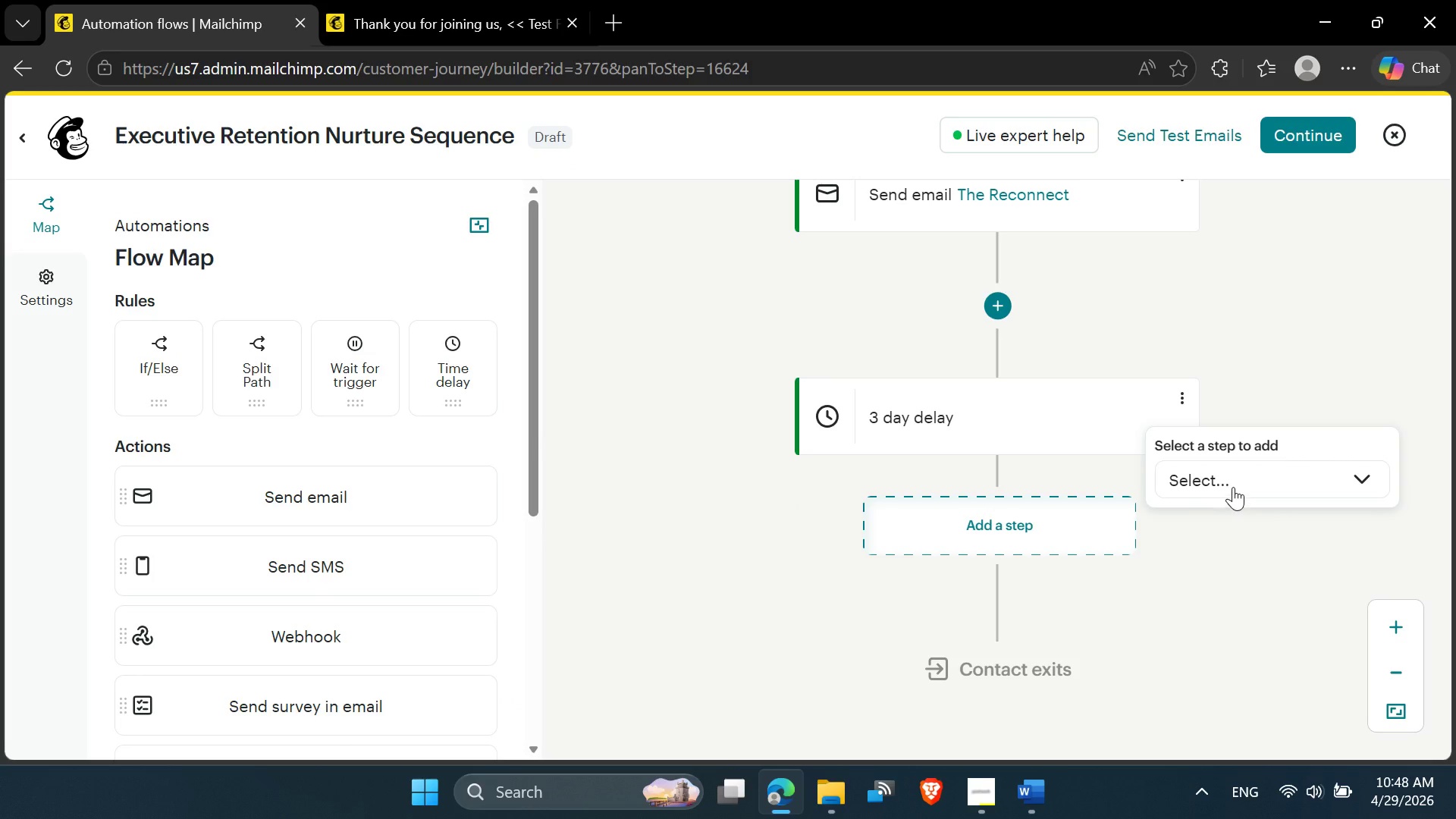 
left_click([1233, 487])
 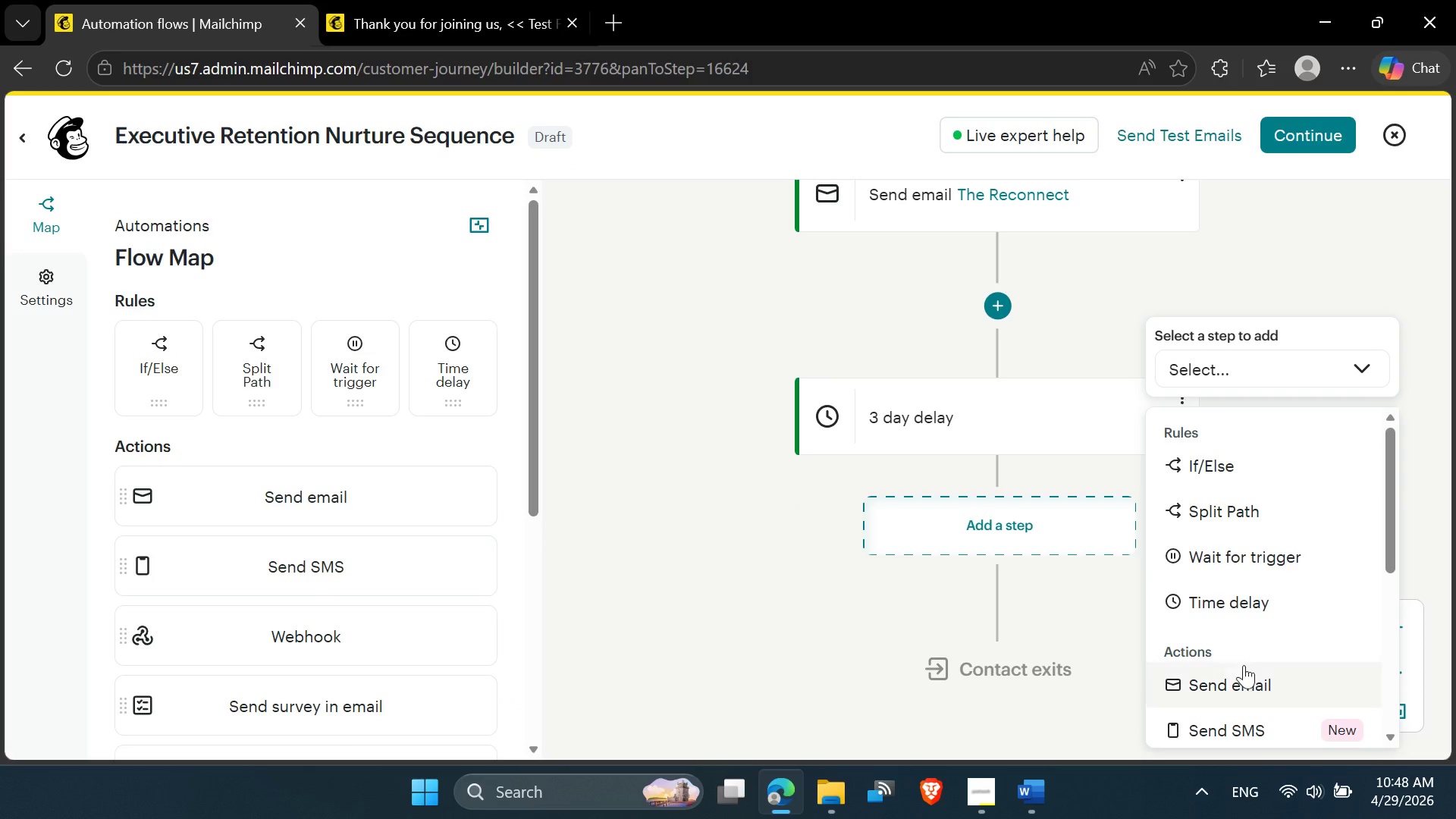 
left_click([1240, 687])
 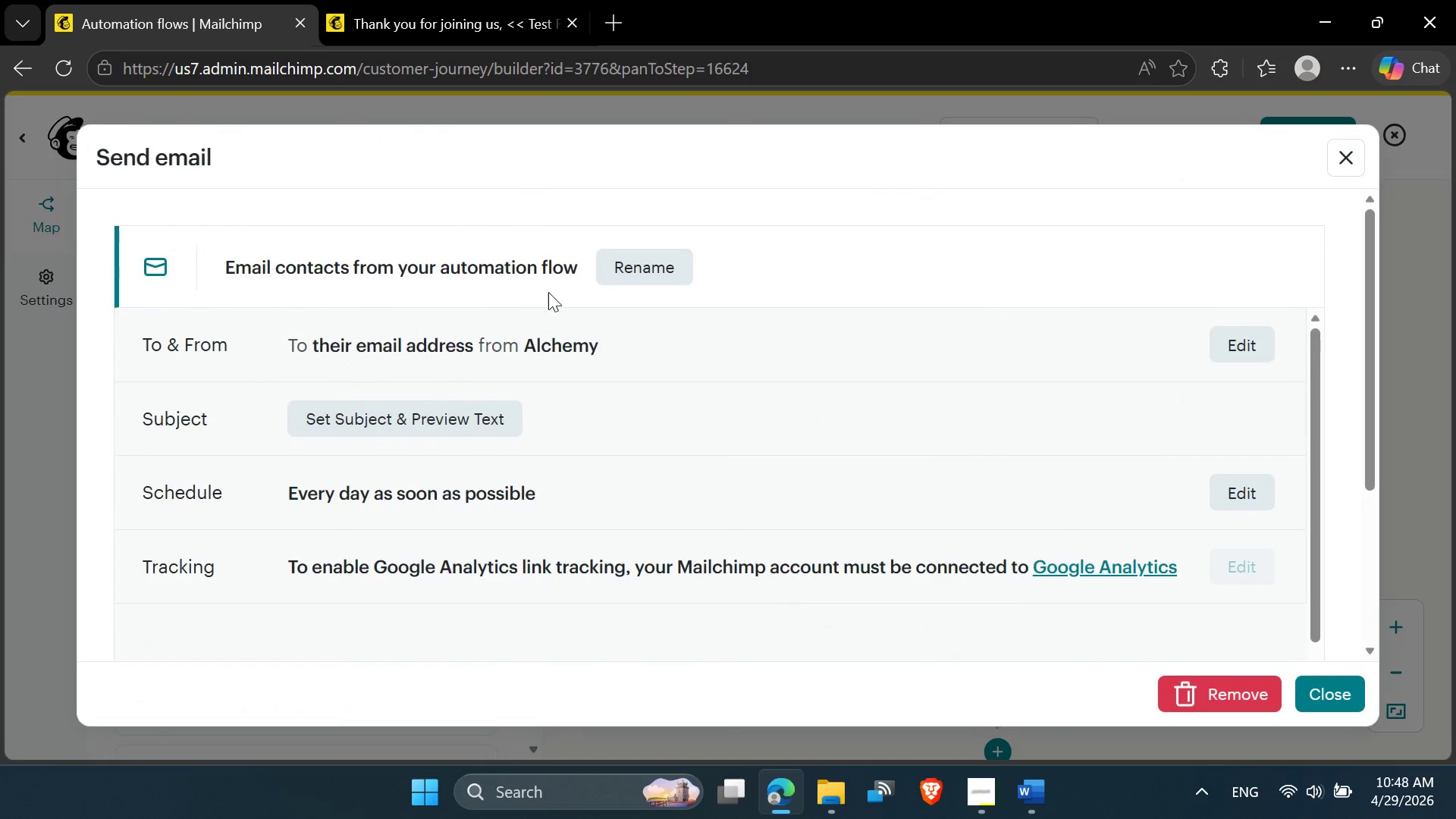 
left_click([635, 273])
 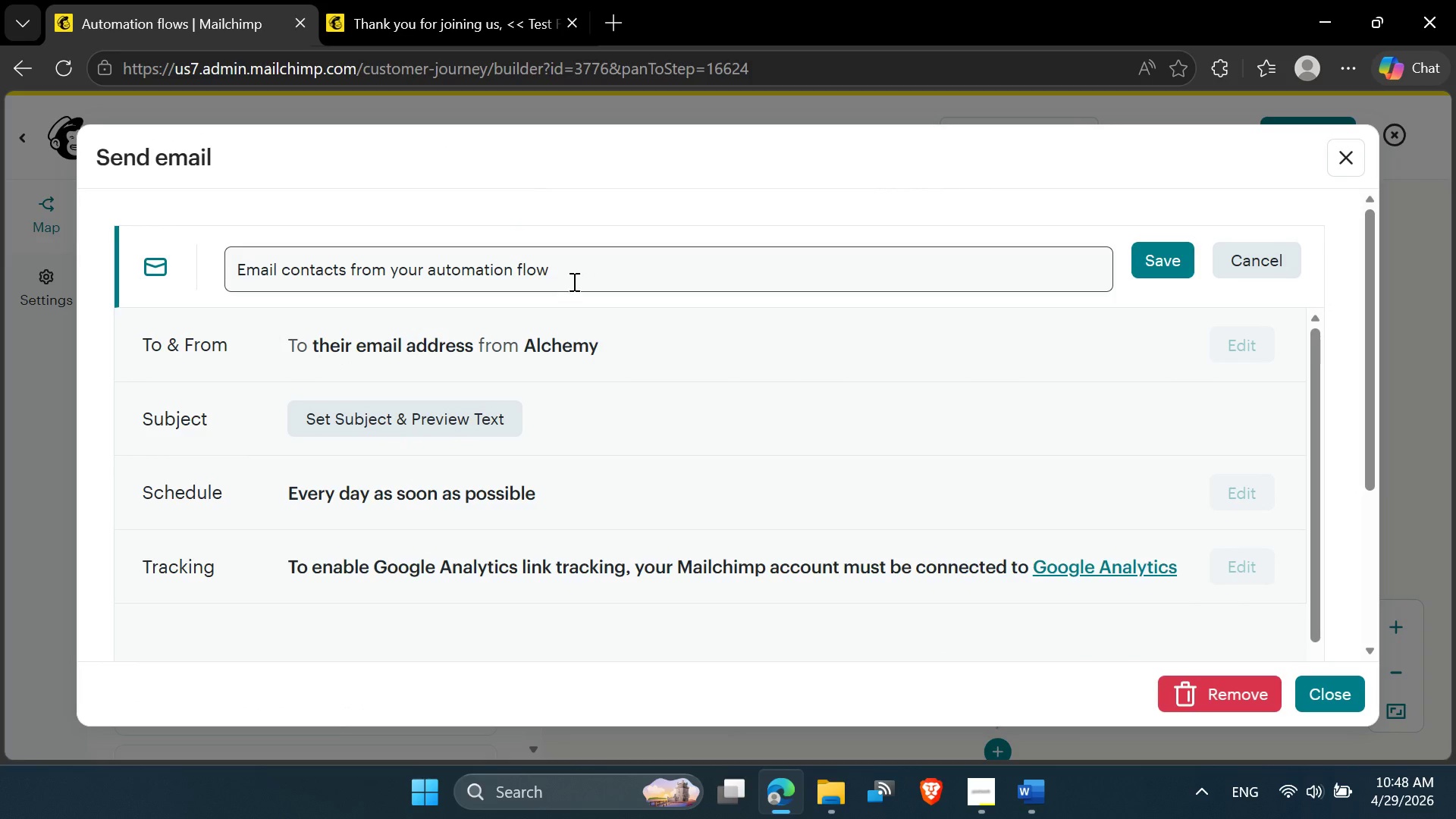 
left_click([573, 281])
 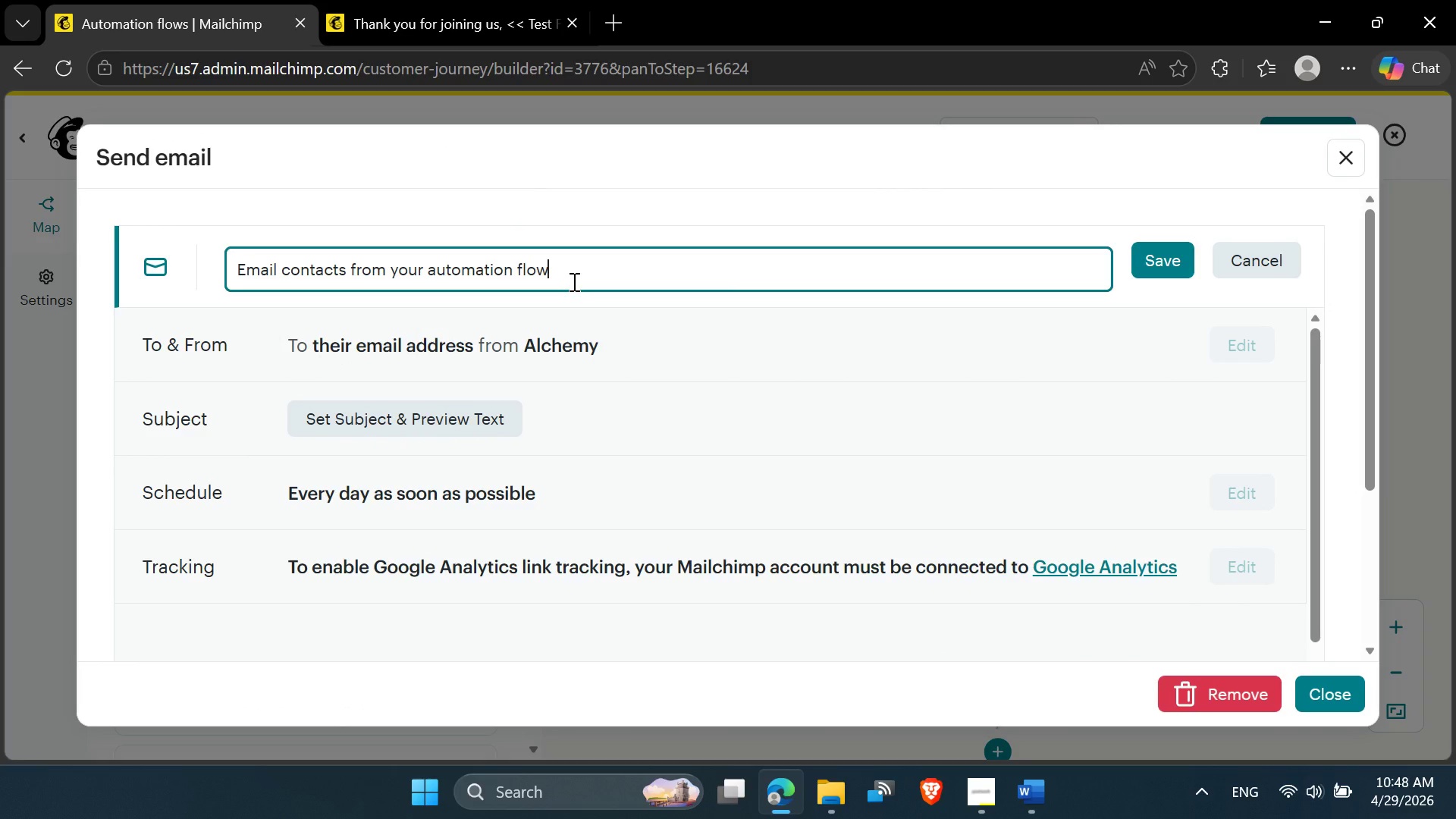 
key(Control+A)
 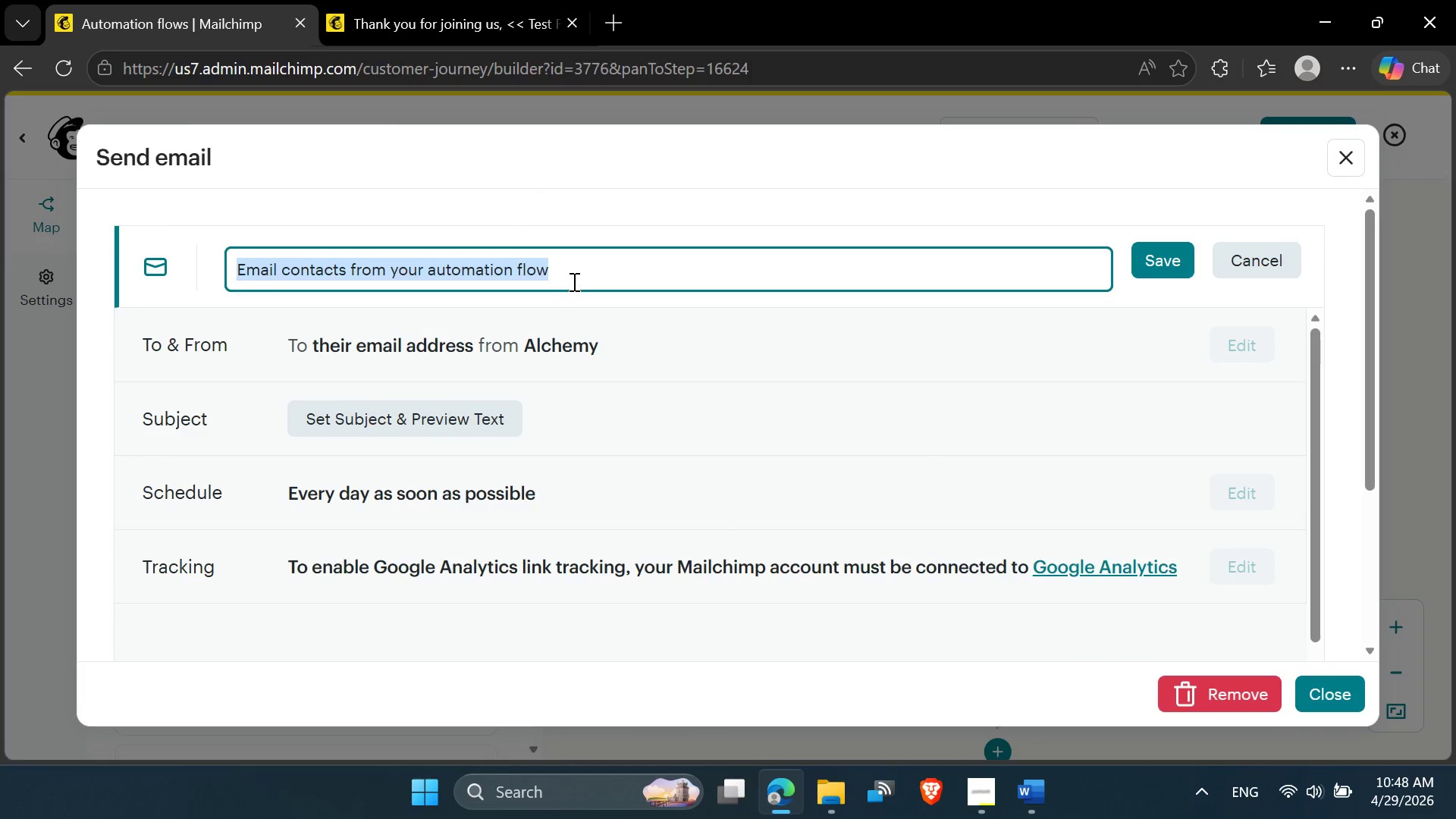 
key(Control+V)
 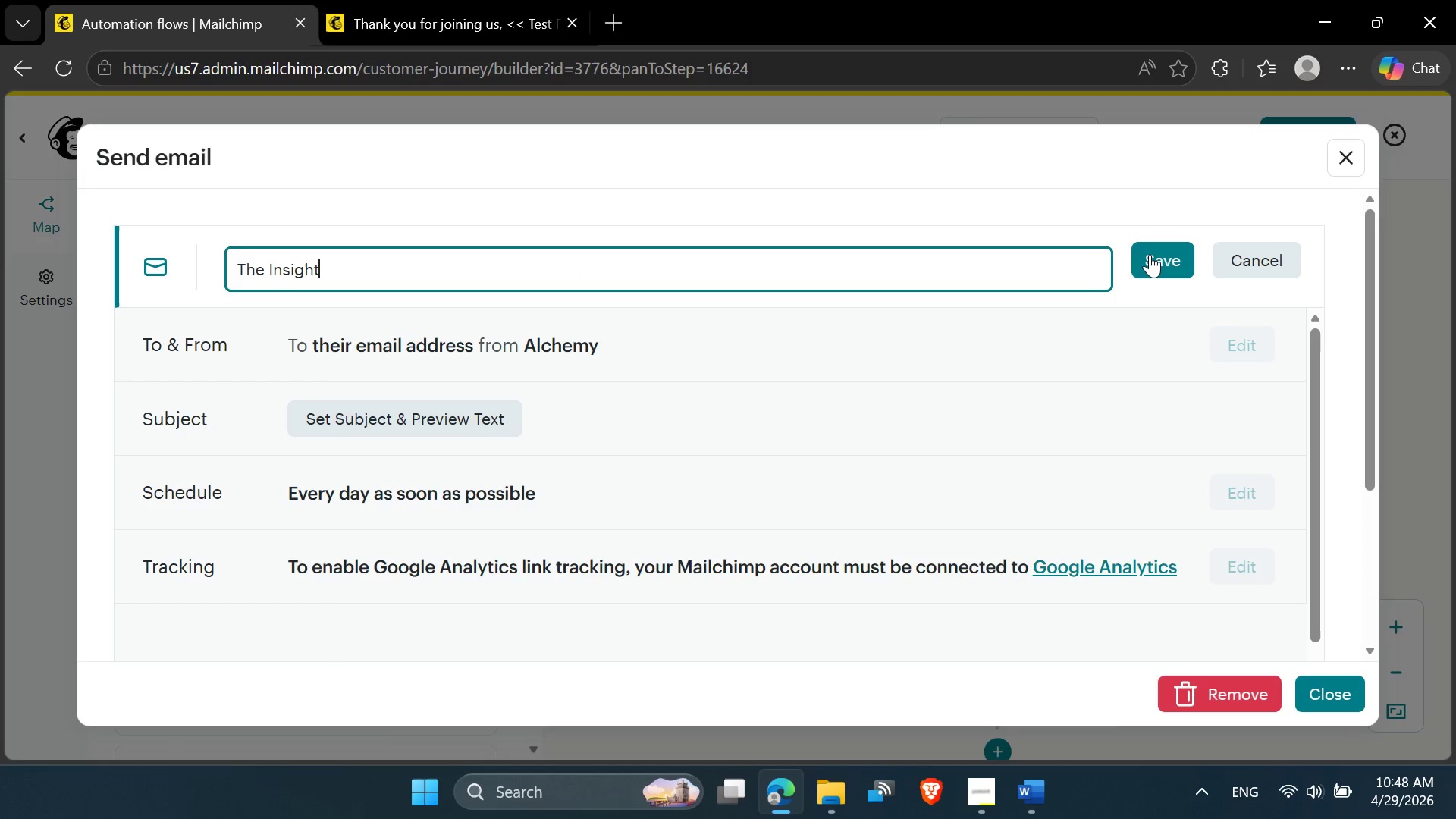 
left_click([1151, 256])
 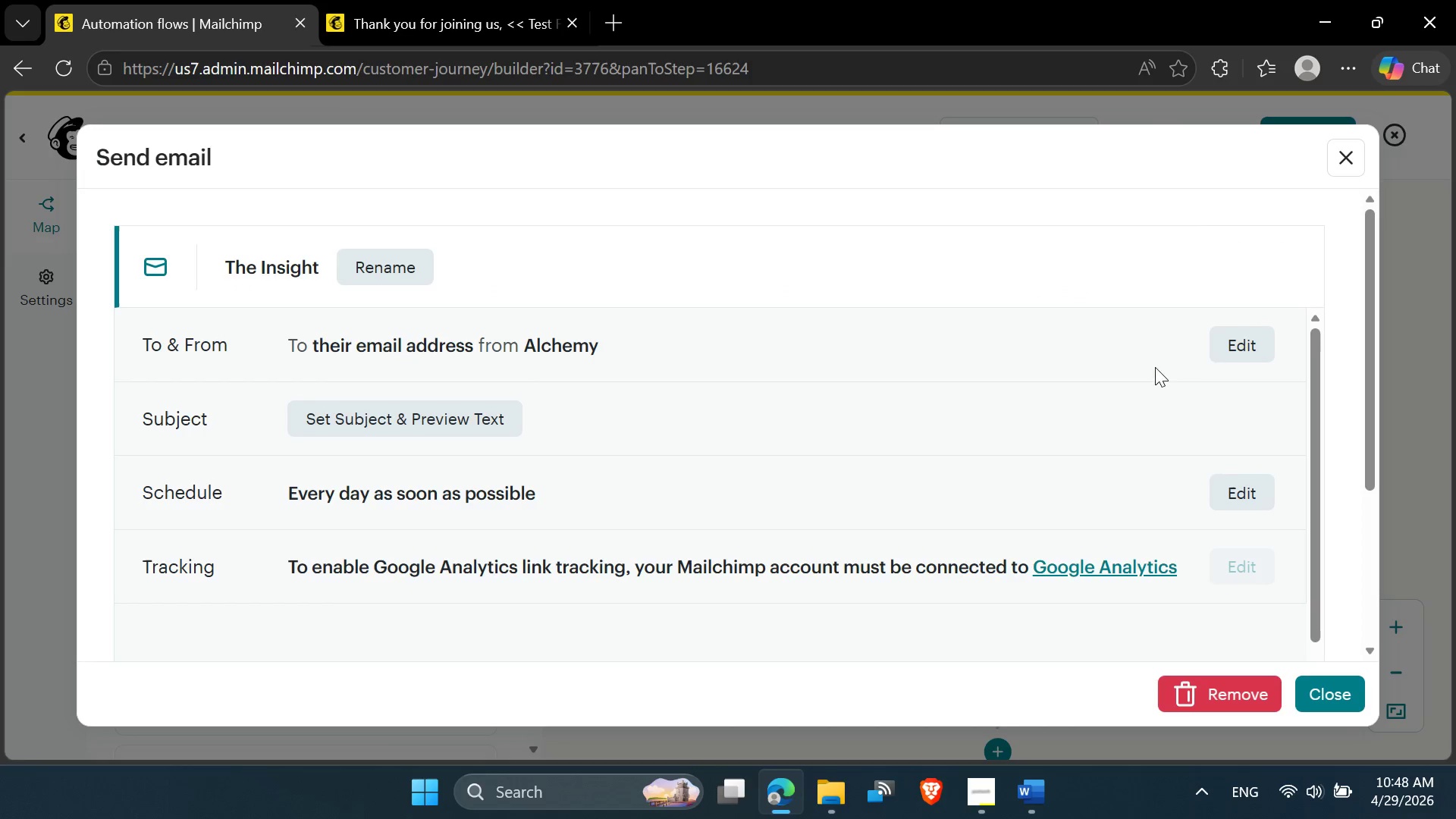 
left_click([1219, 348])
 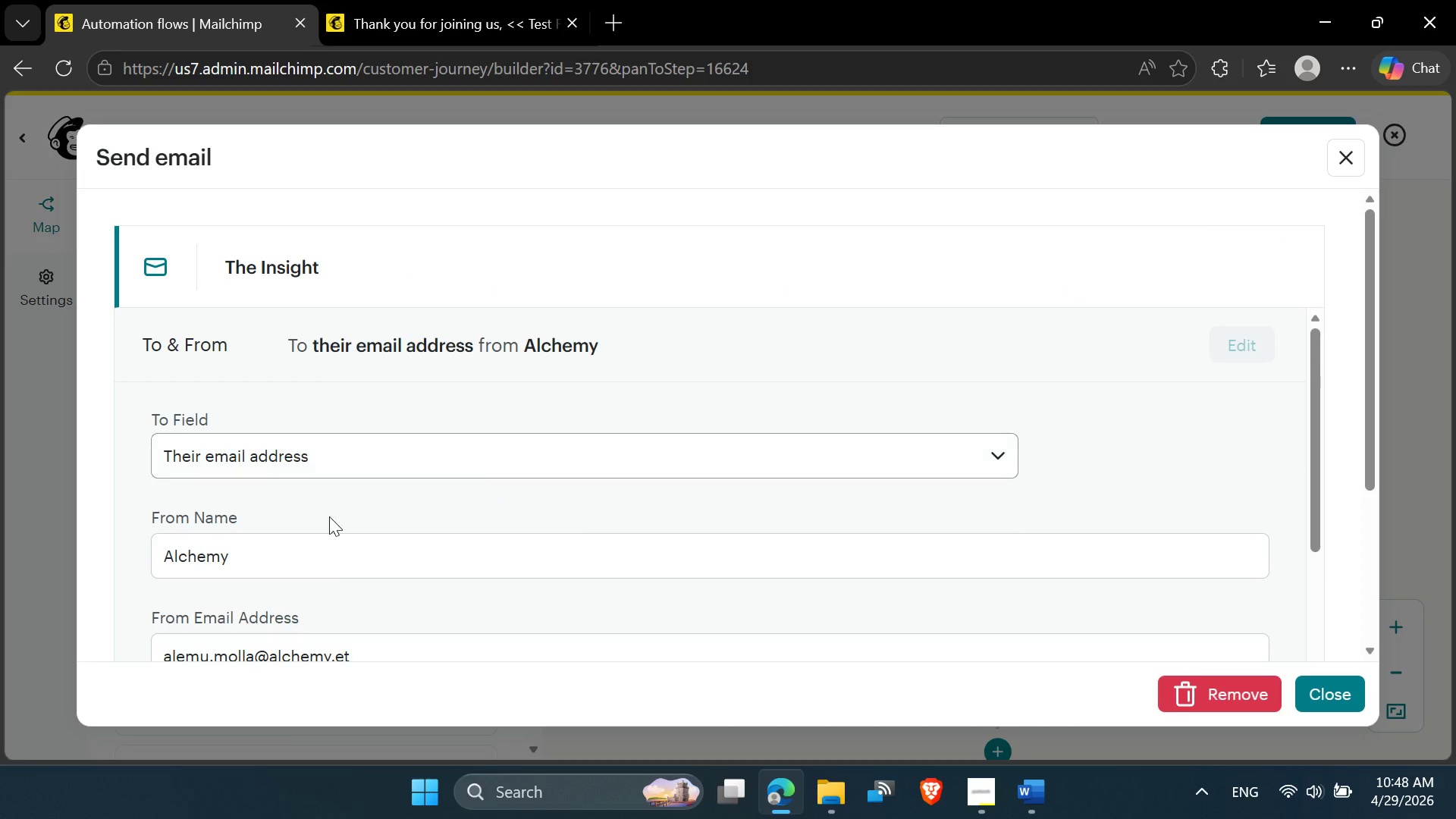 
scroll: coordinate [327, 518], scroll_direction: down, amount: 2.0
 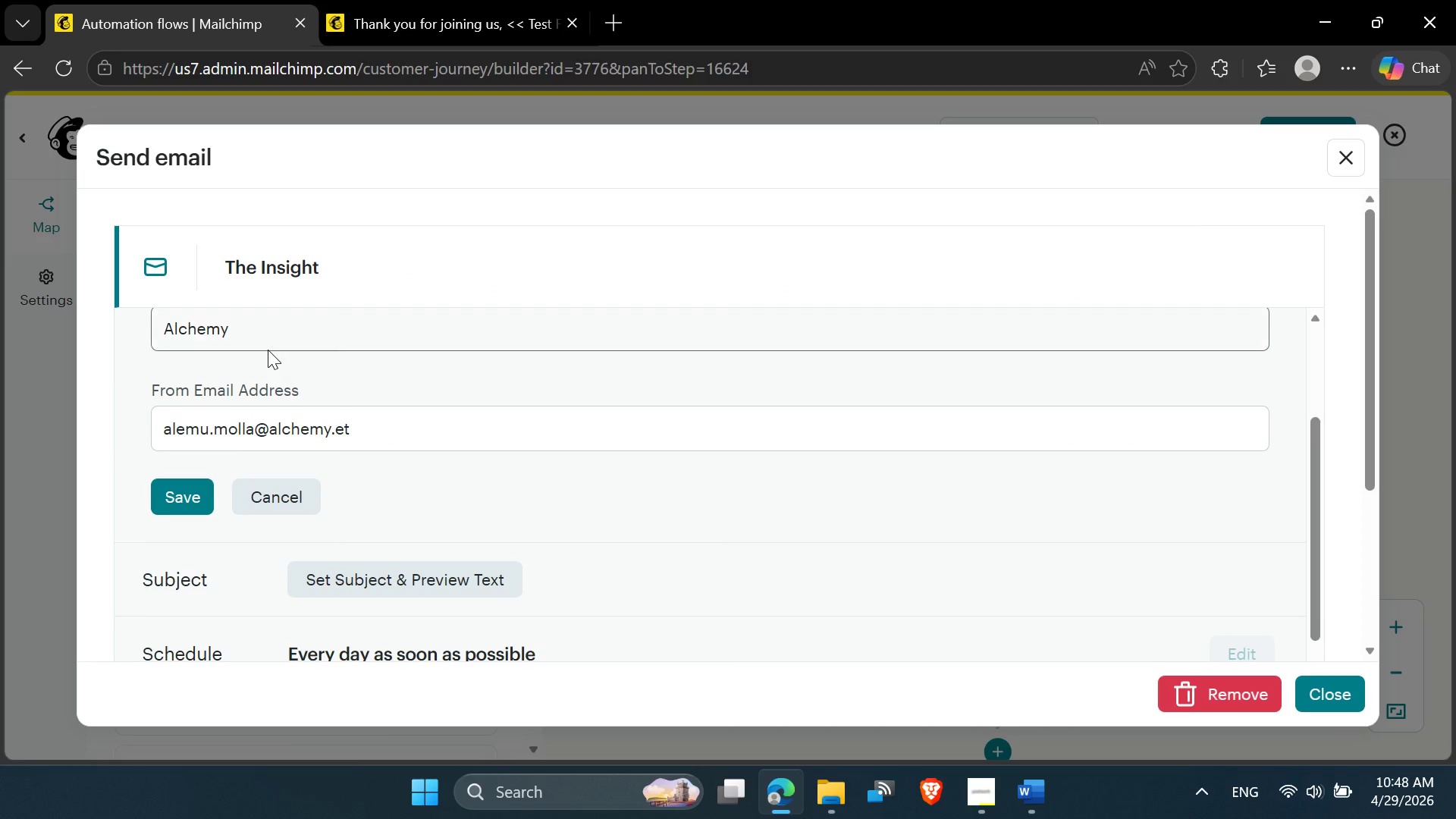 
scroll: coordinate [268, 350], scroll_direction: up, amount: 1.0
 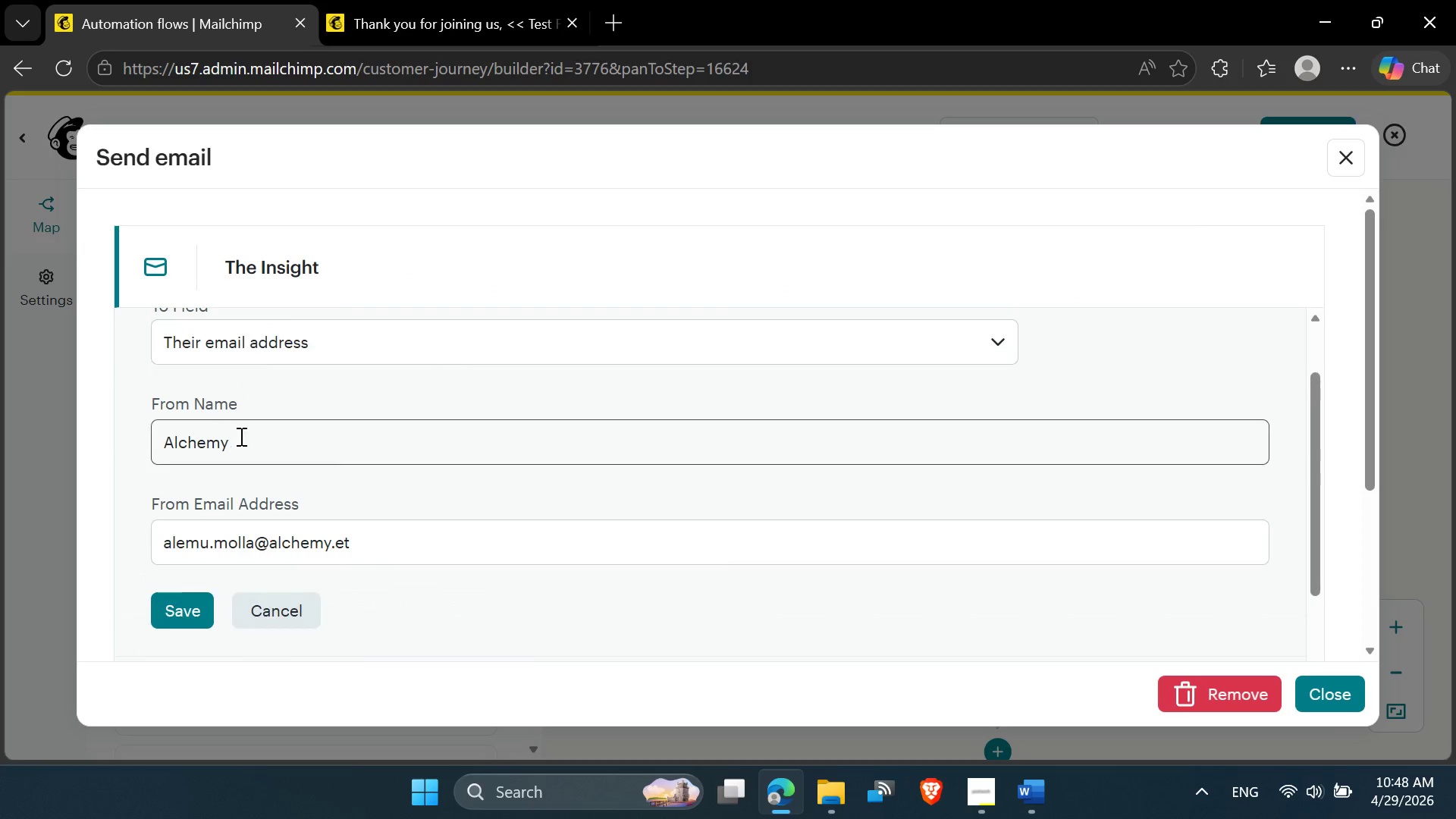 
left_click_drag(start_coordinate=[240, 436], to_coordinate=[118, 416])